 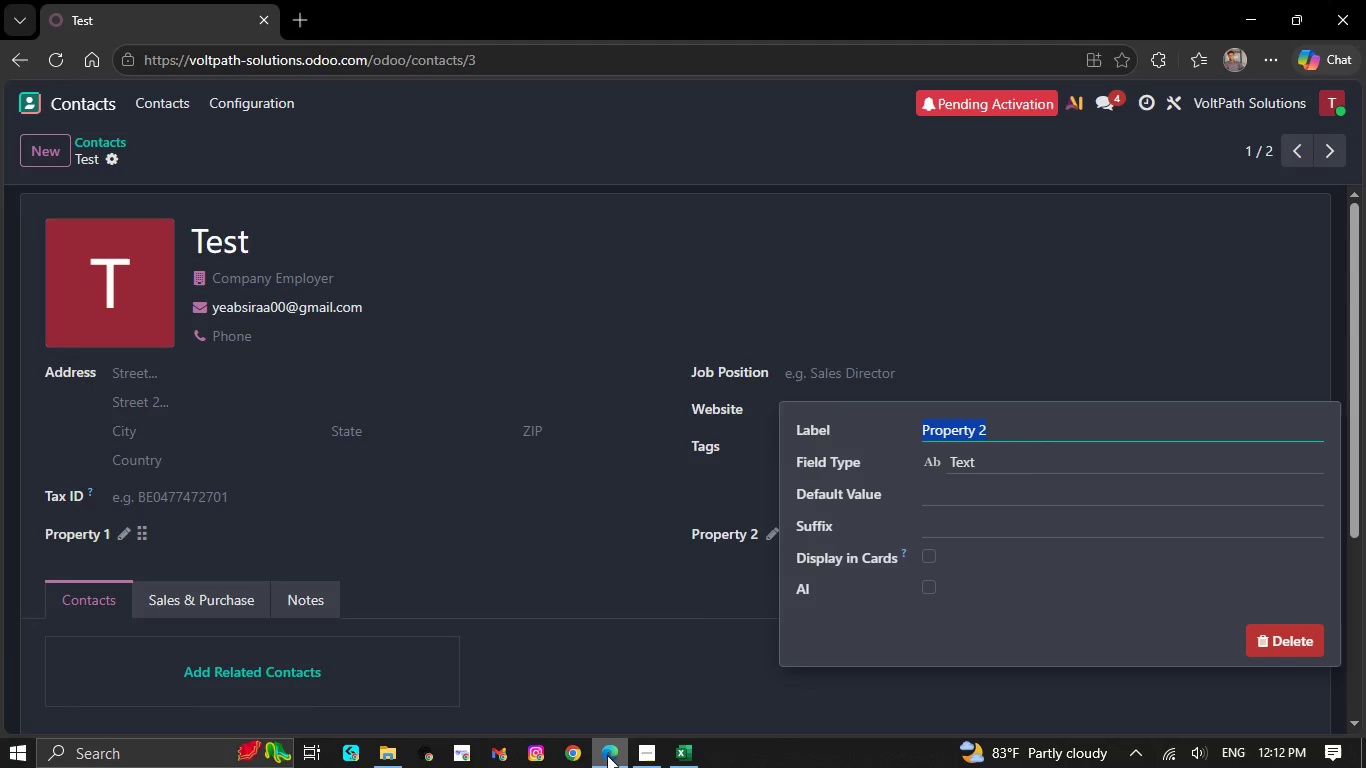 
key(Control+V)
 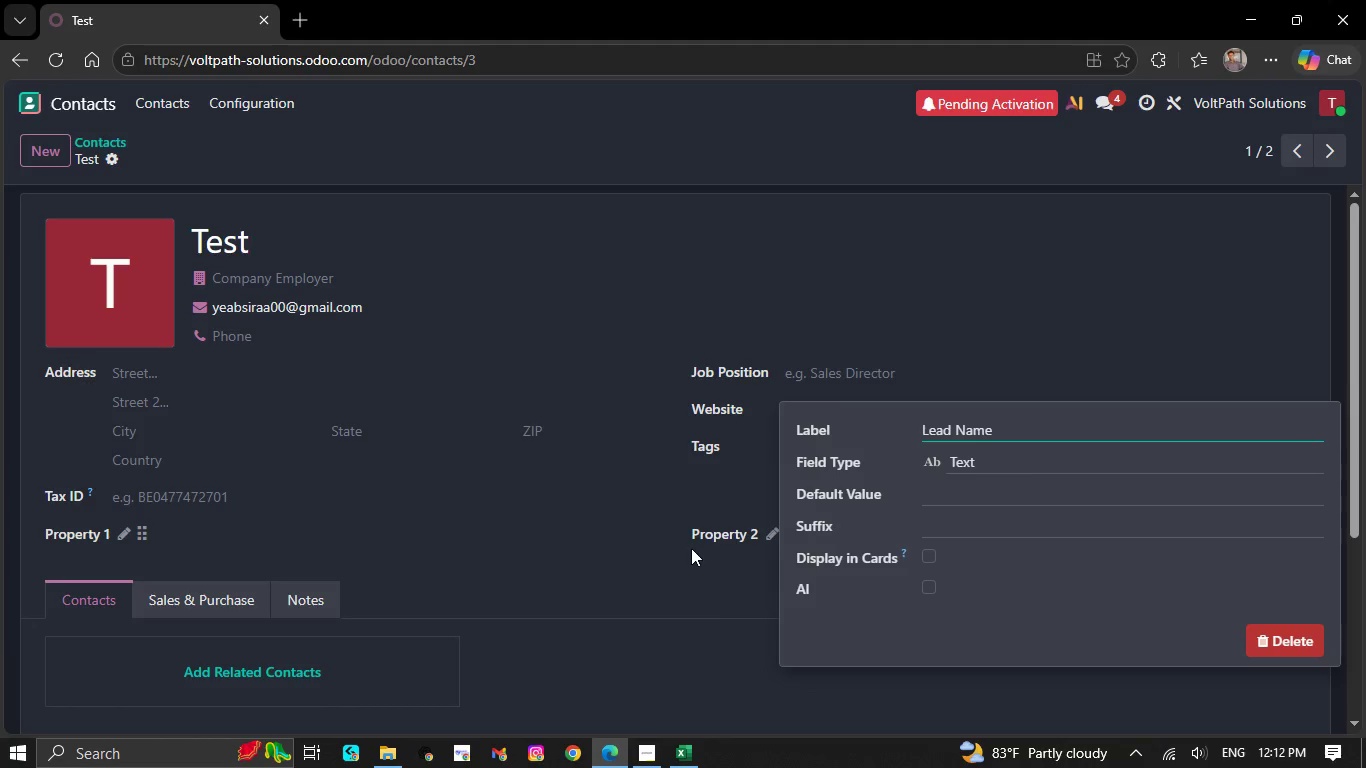 
left_click([689, 586])
 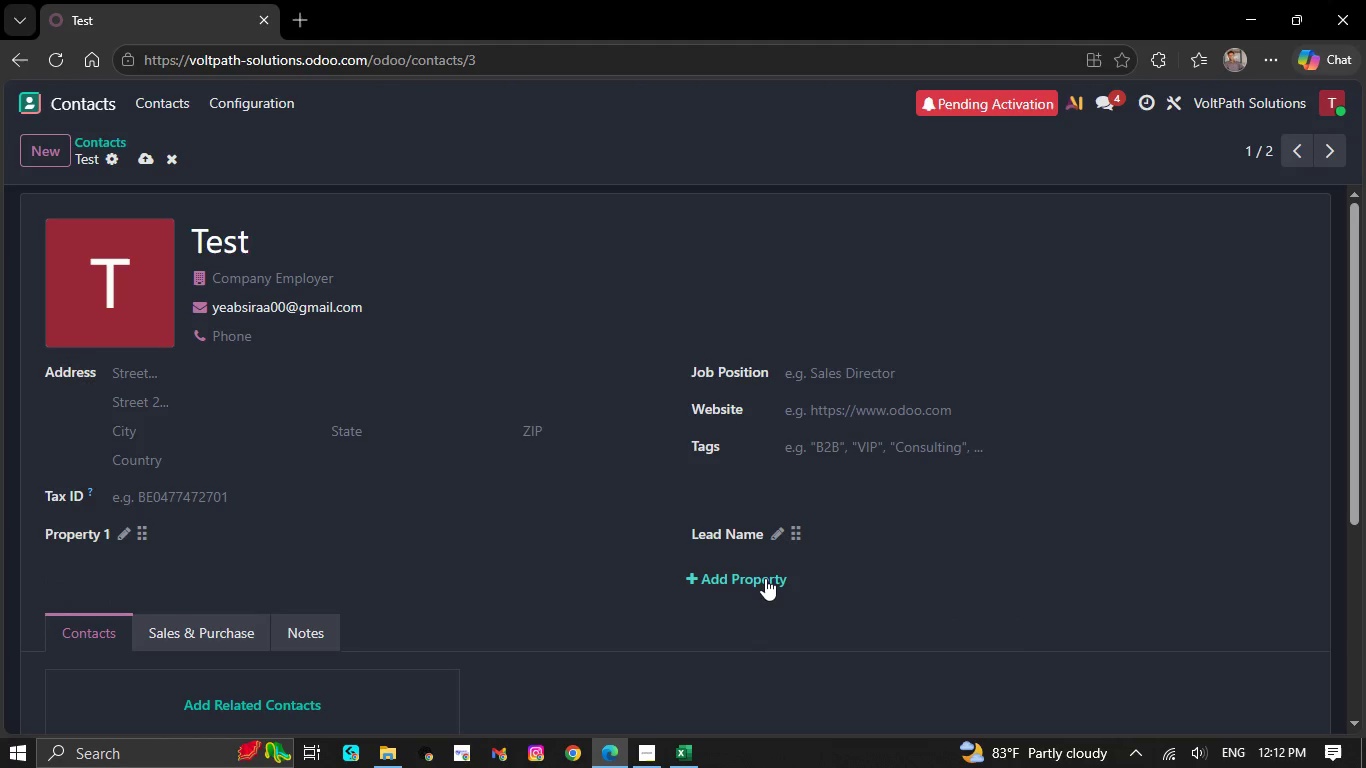 
left_click([764, 578])
 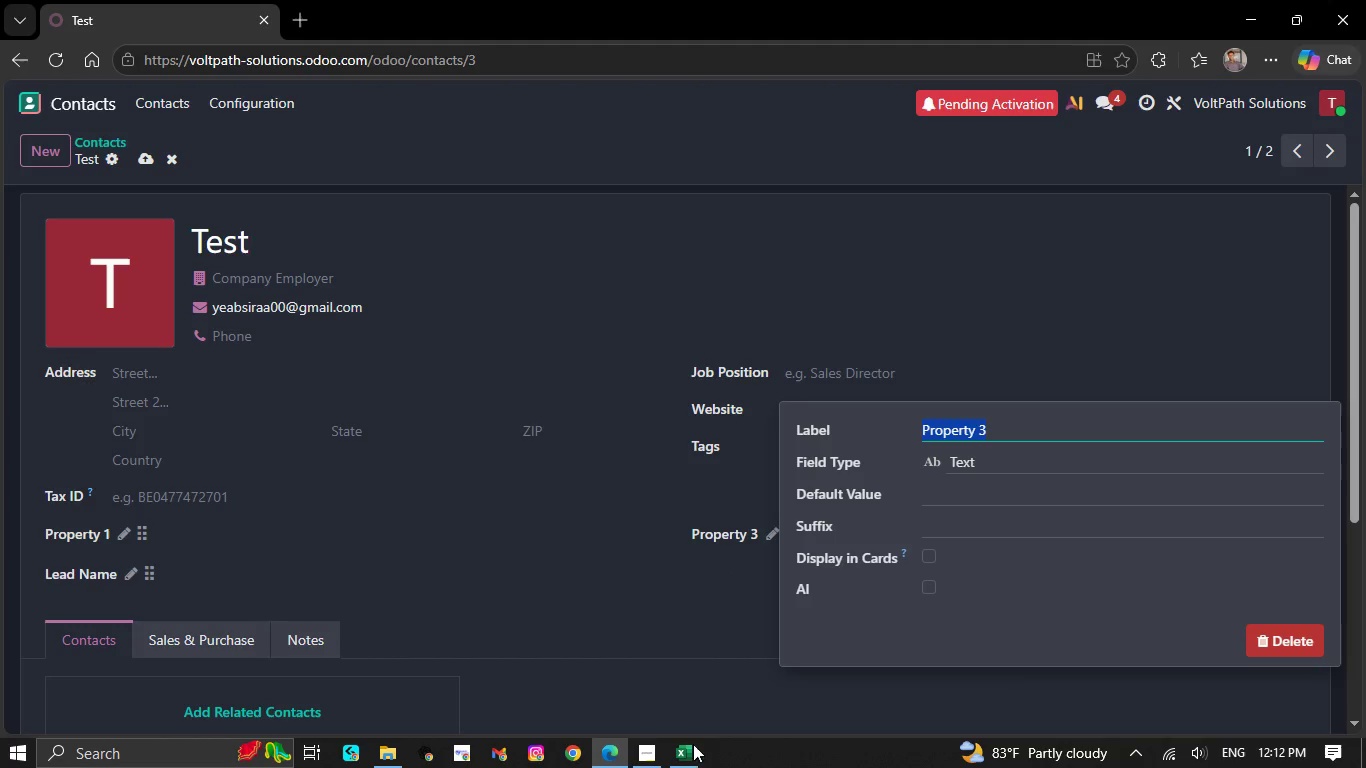 
left_click([691, 755])
 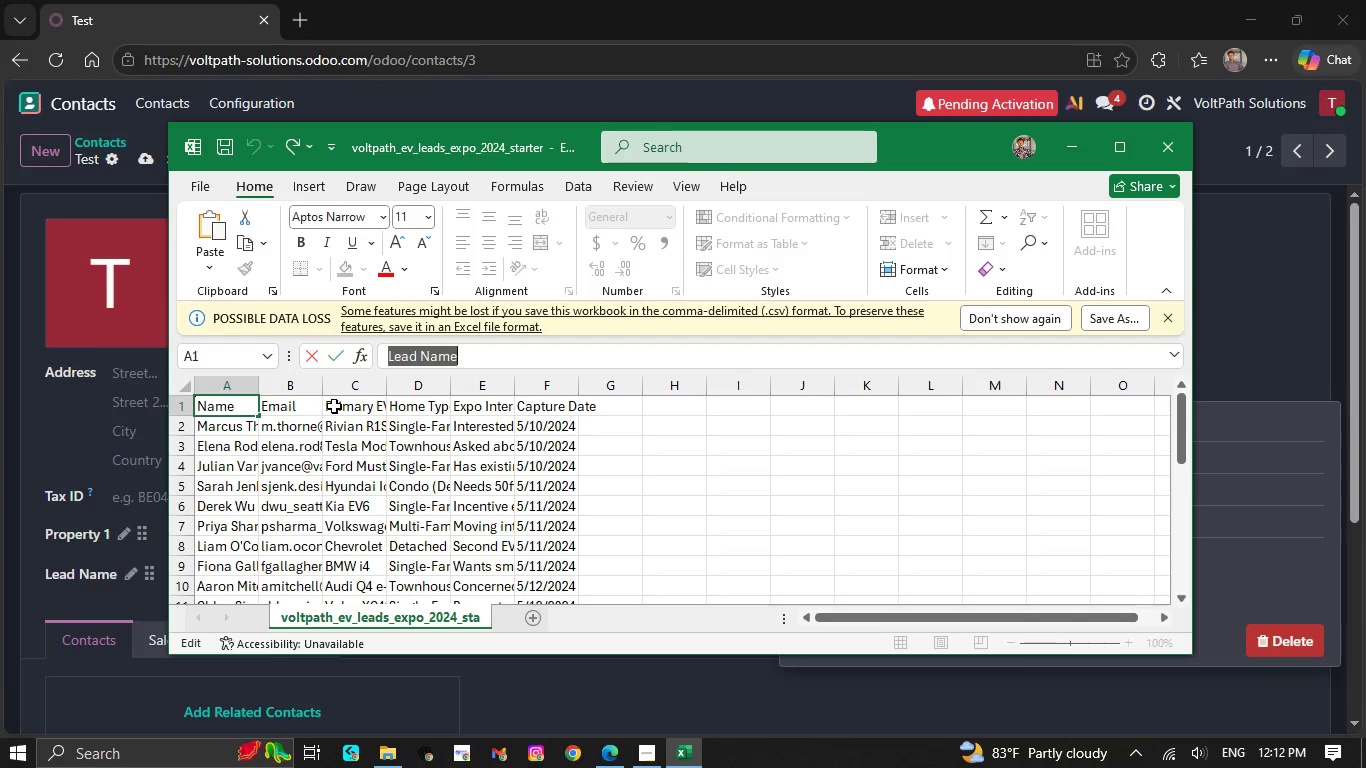 
left_click([347, 406])
 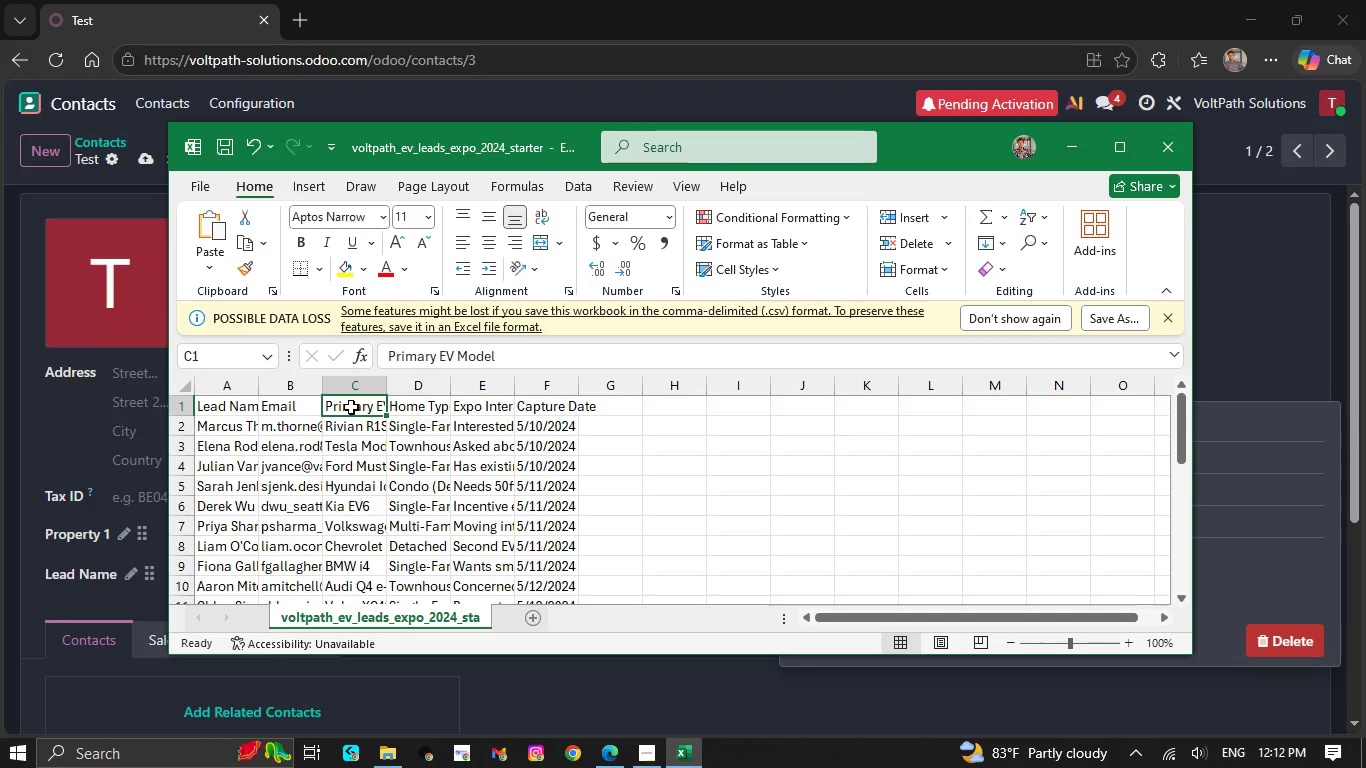 
wait(10.66)
 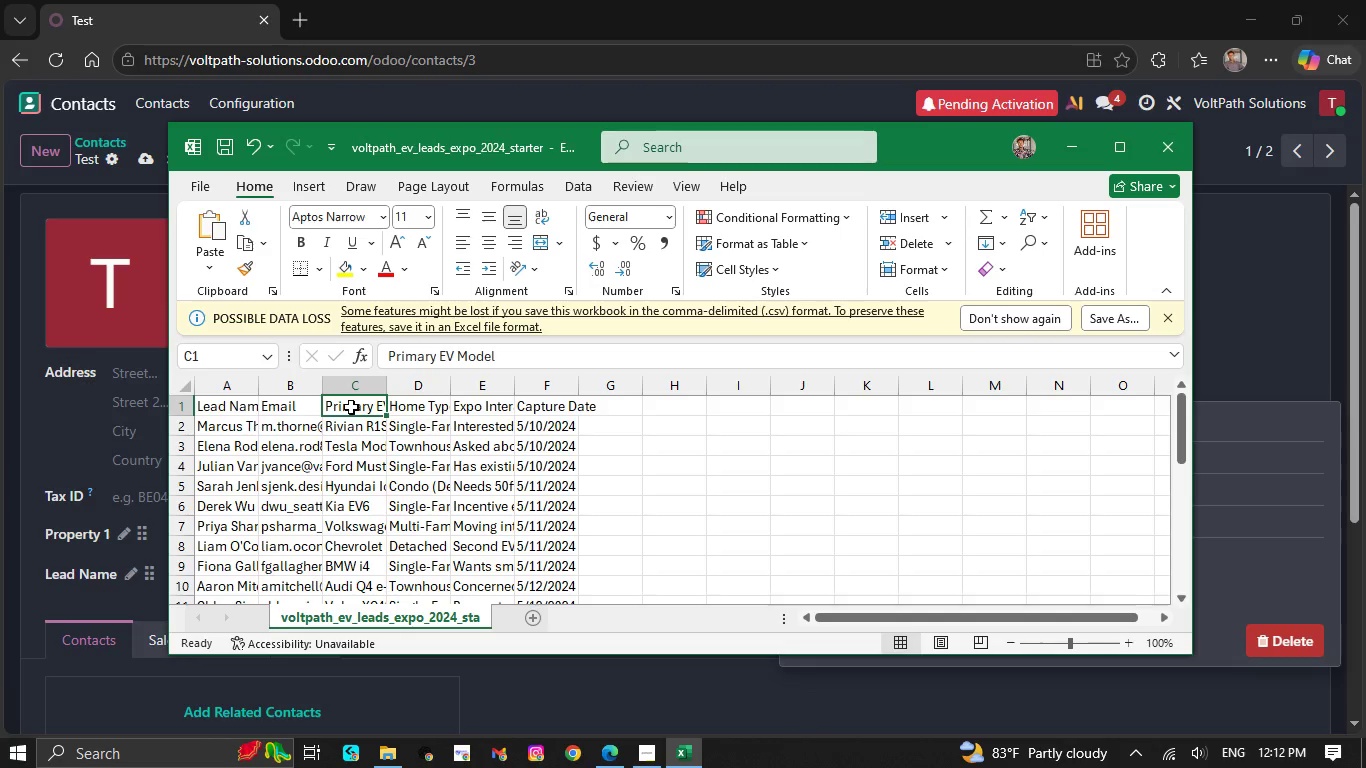 
left_click_drag(start_coordinate=[505, 357], to_coordinate=[388, 354])
 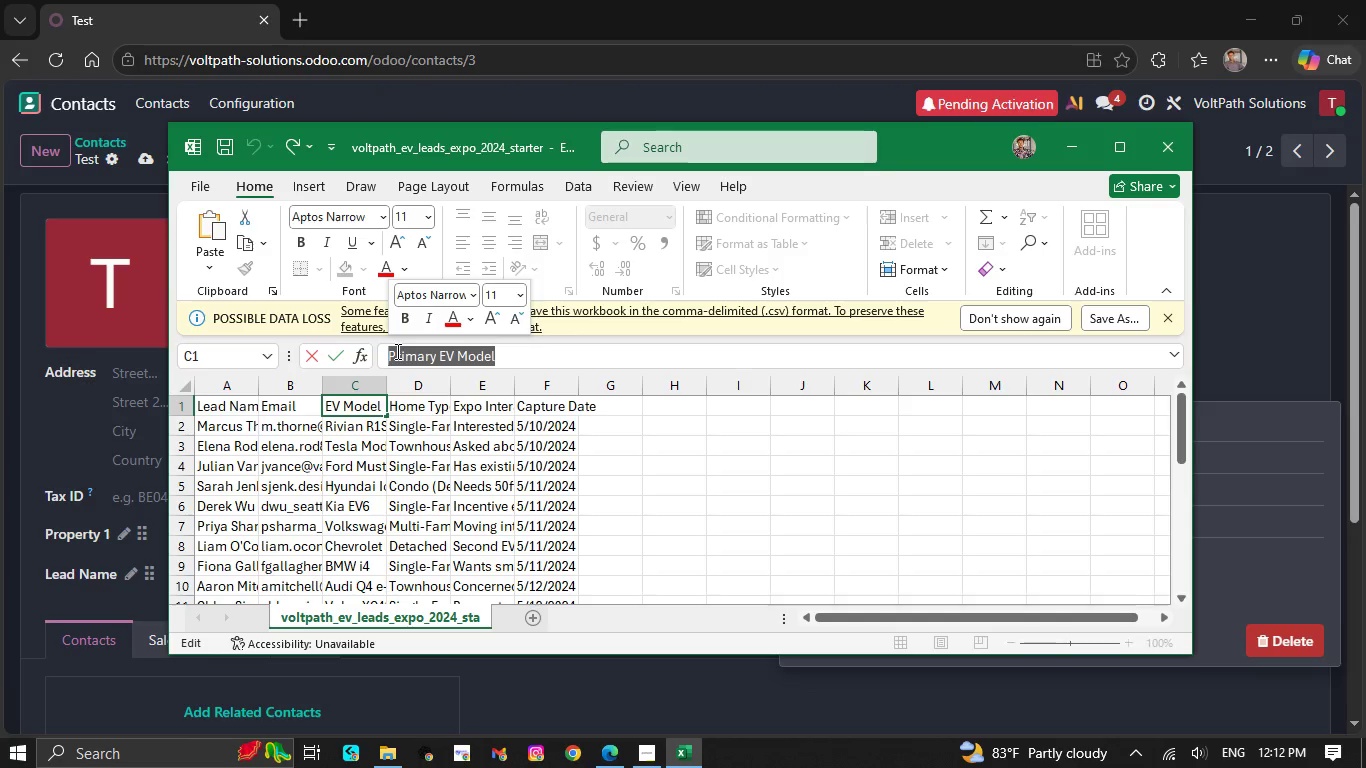 
key(Control+C)
 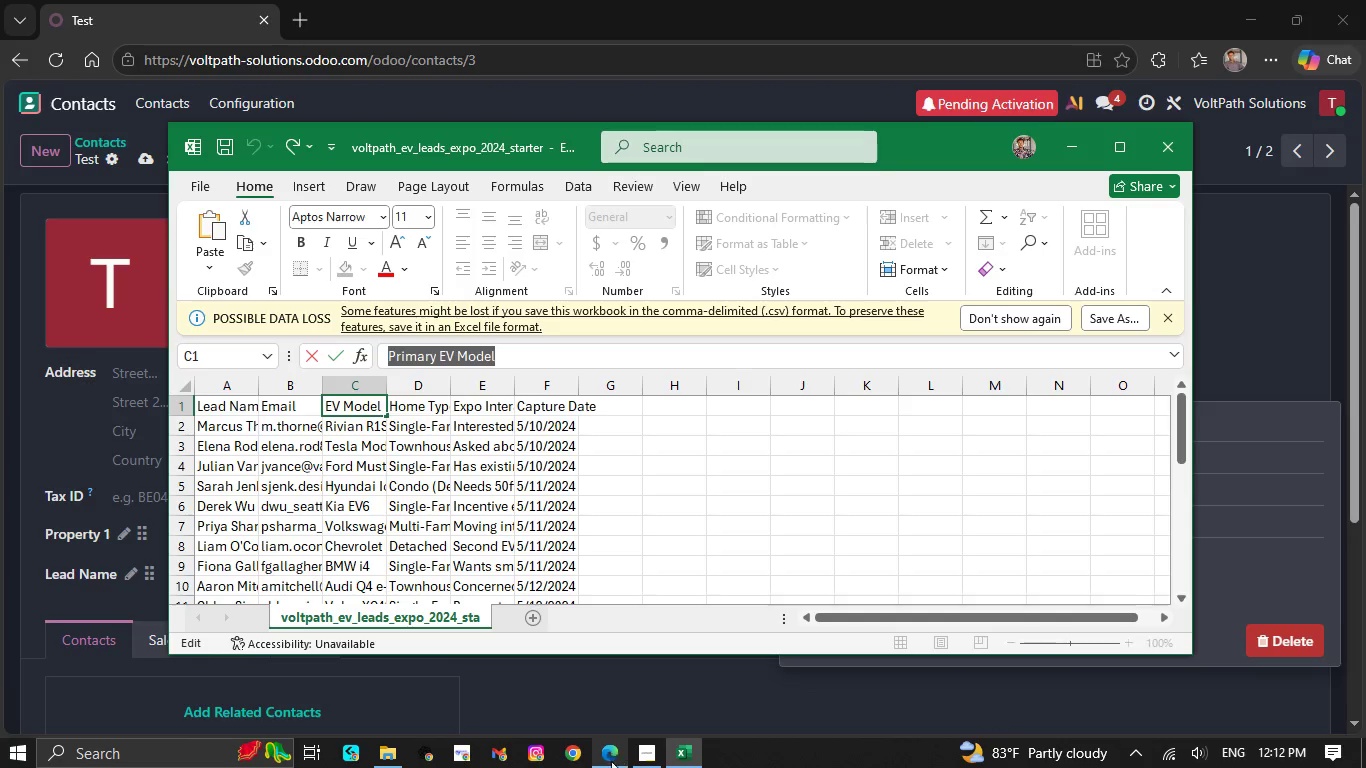 
left_click([609, 764])
 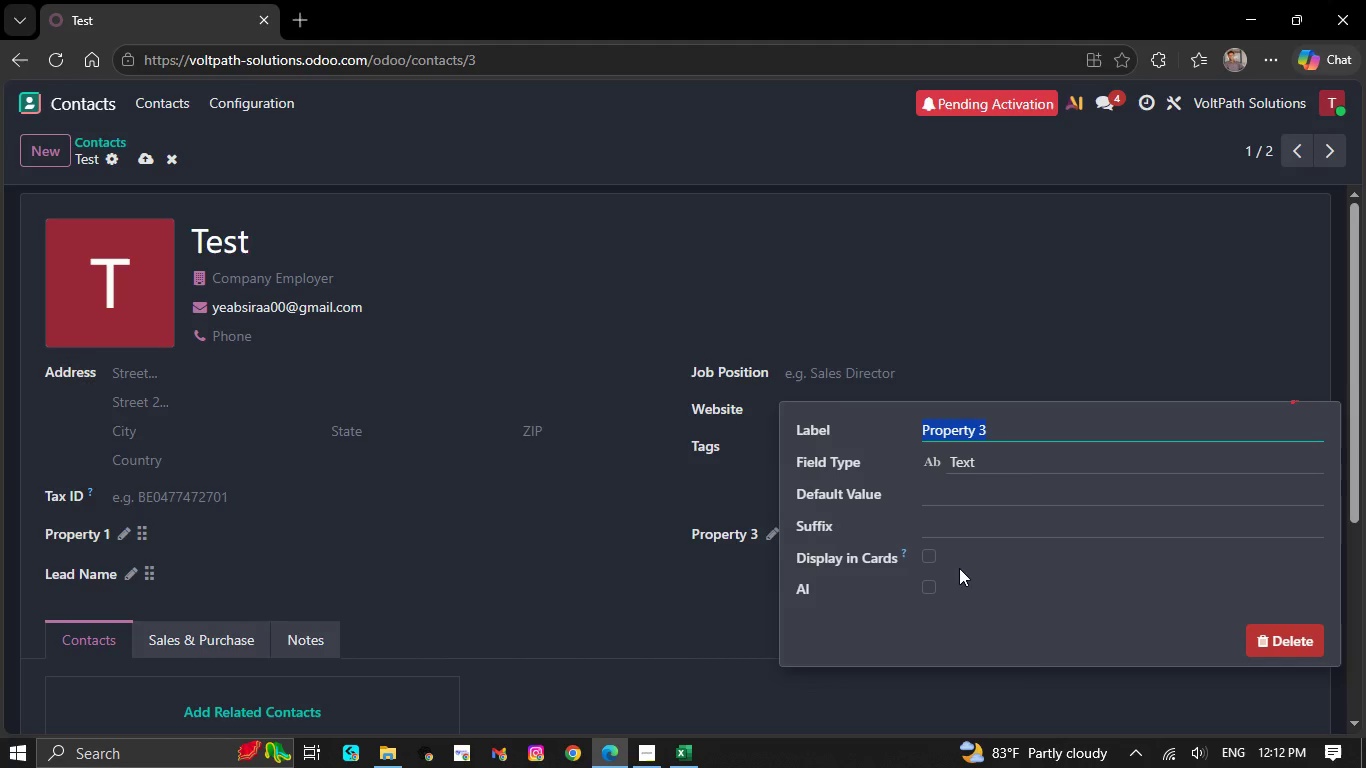 
key(Control+V)
 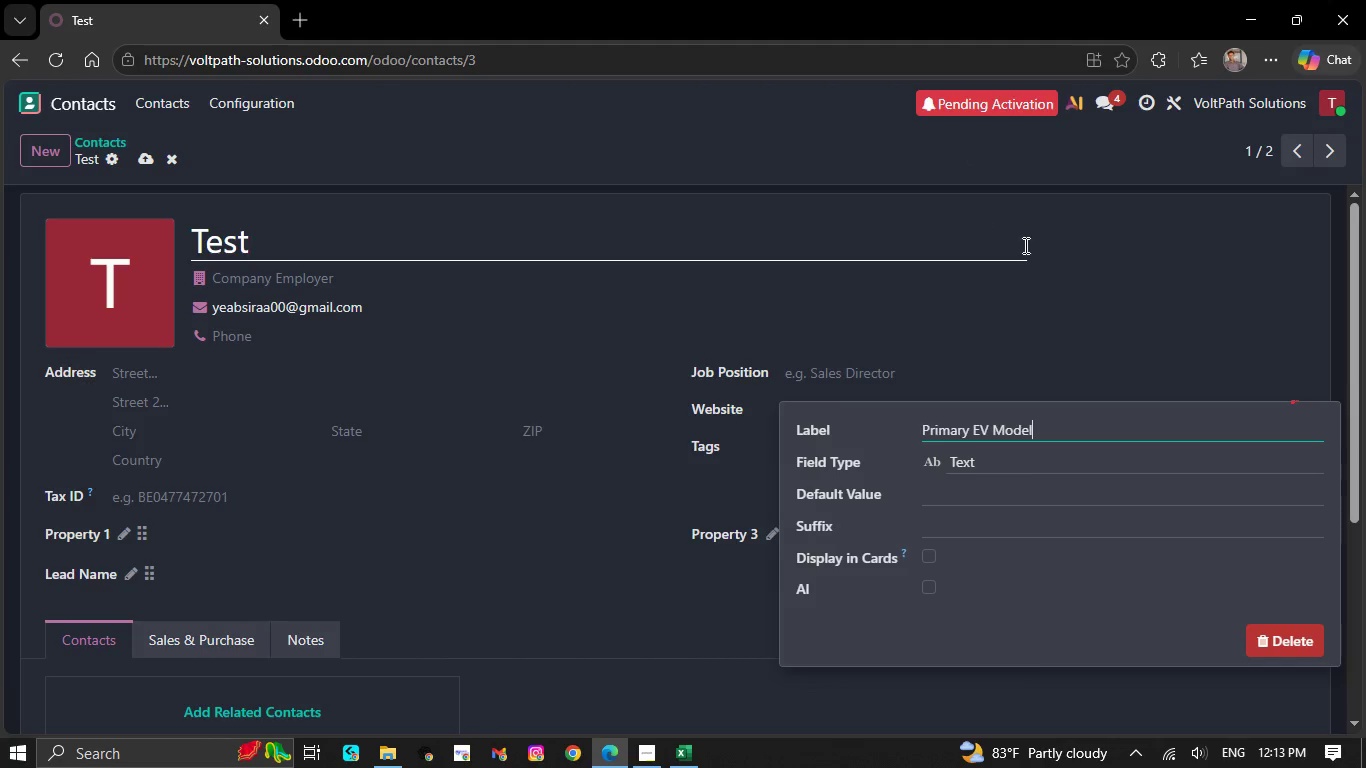 
left_click([1082, 281])
 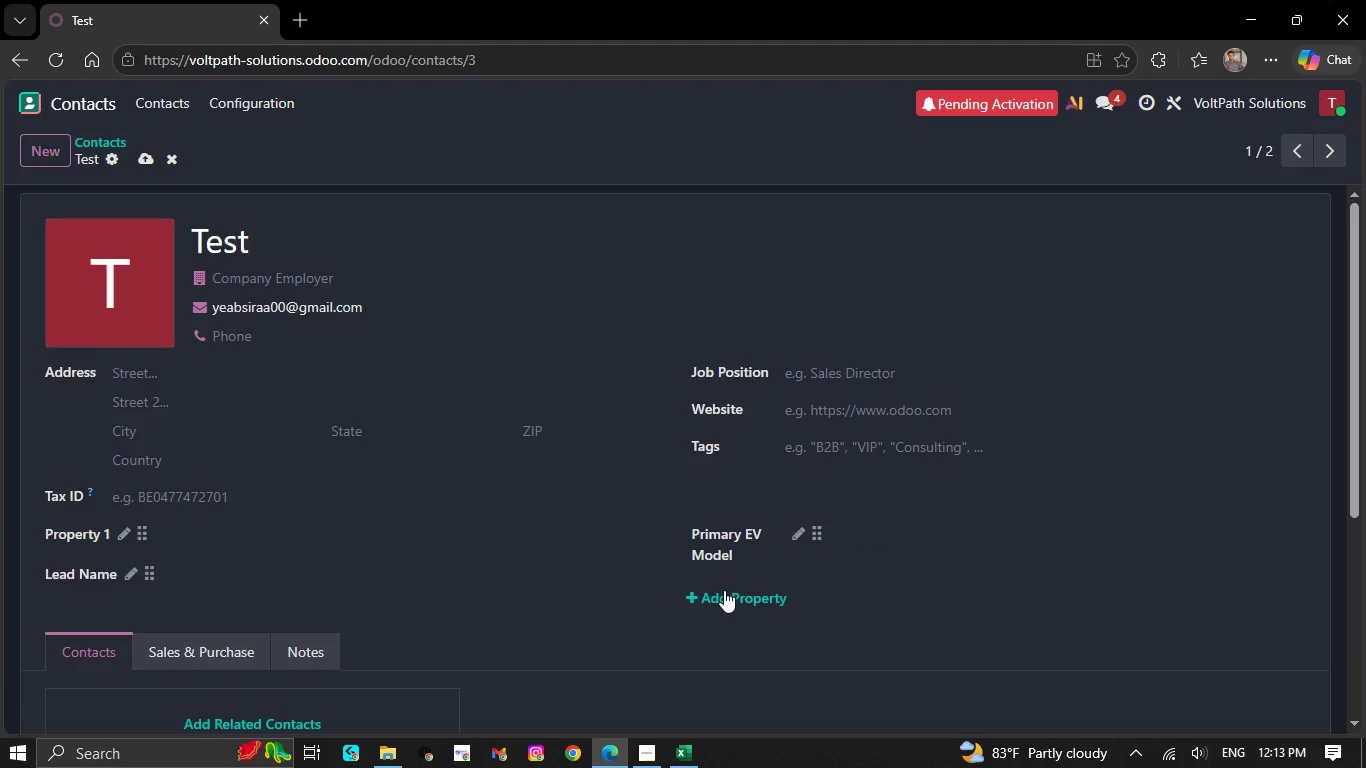 
left_click([722, 591])
 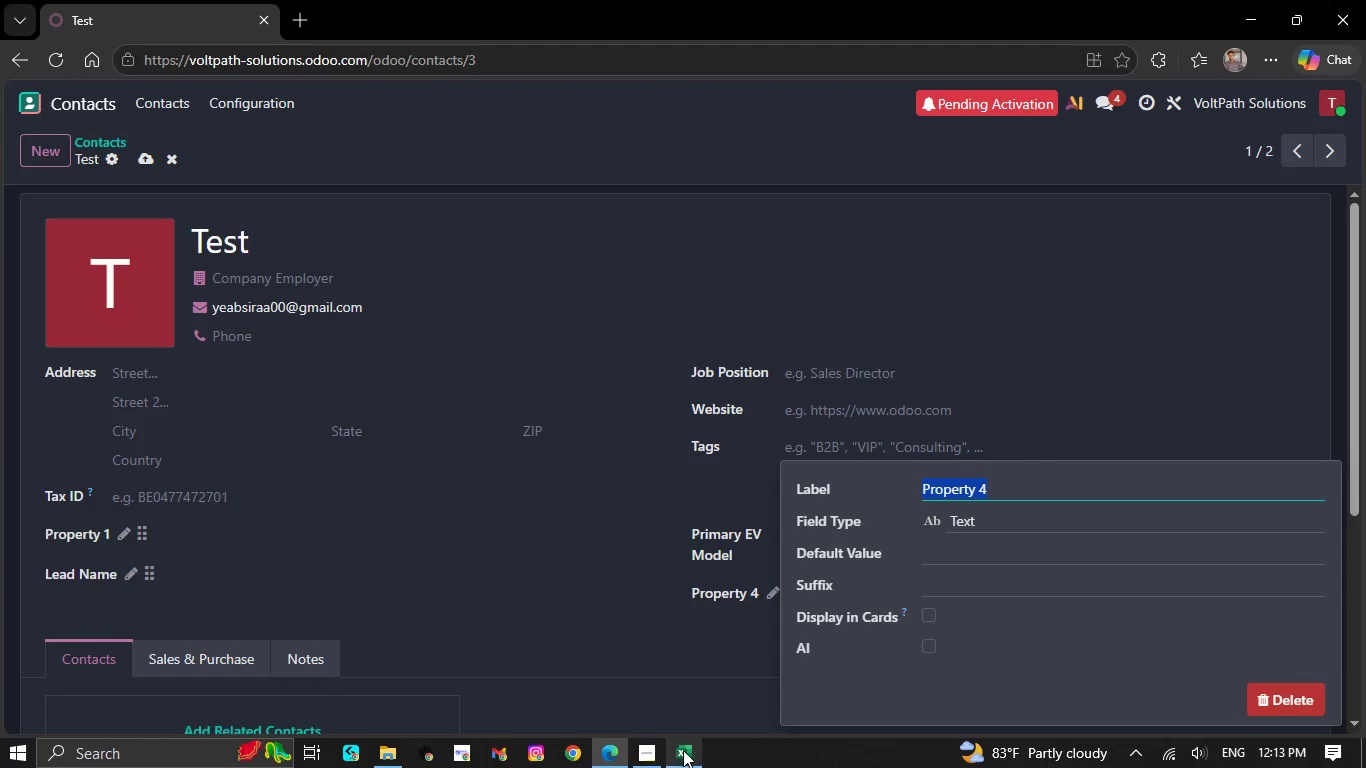 
left_click([685, 750])
 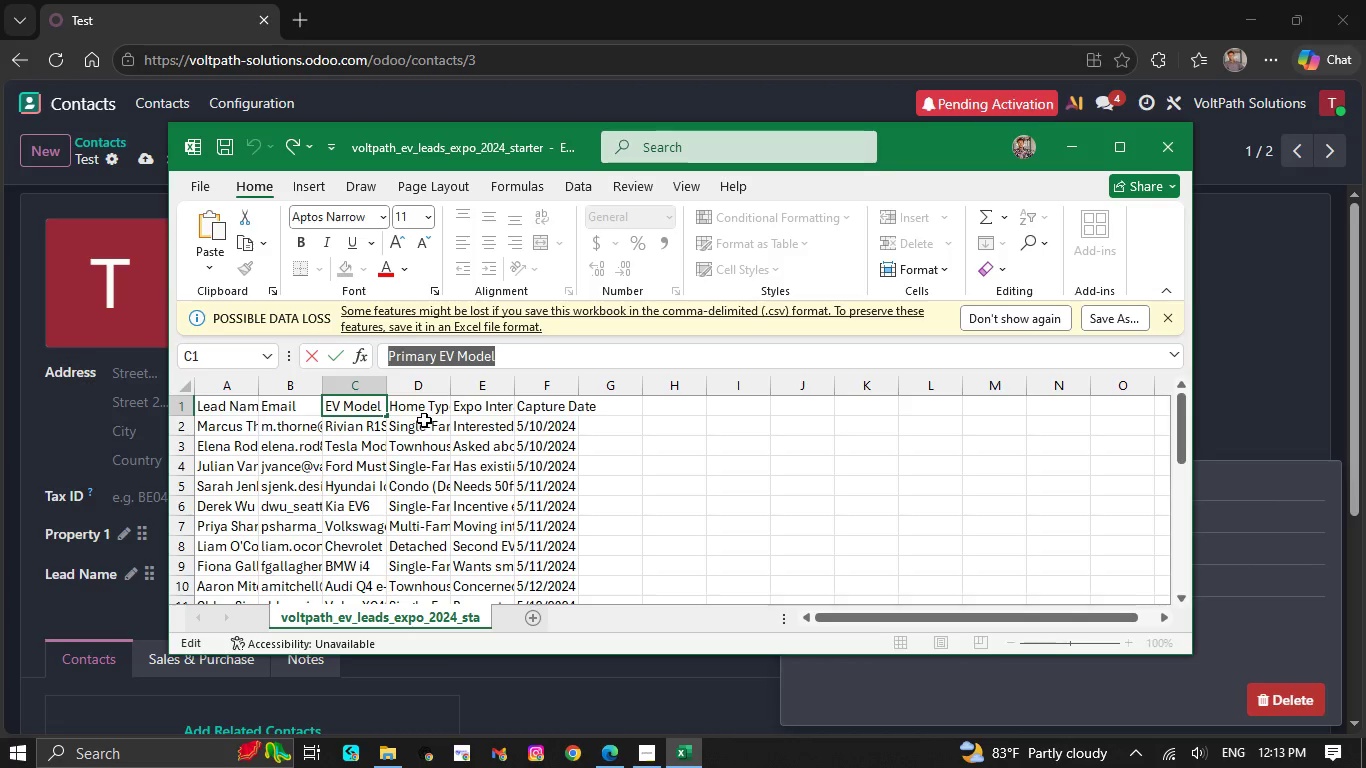 
left_click([422, 408])
 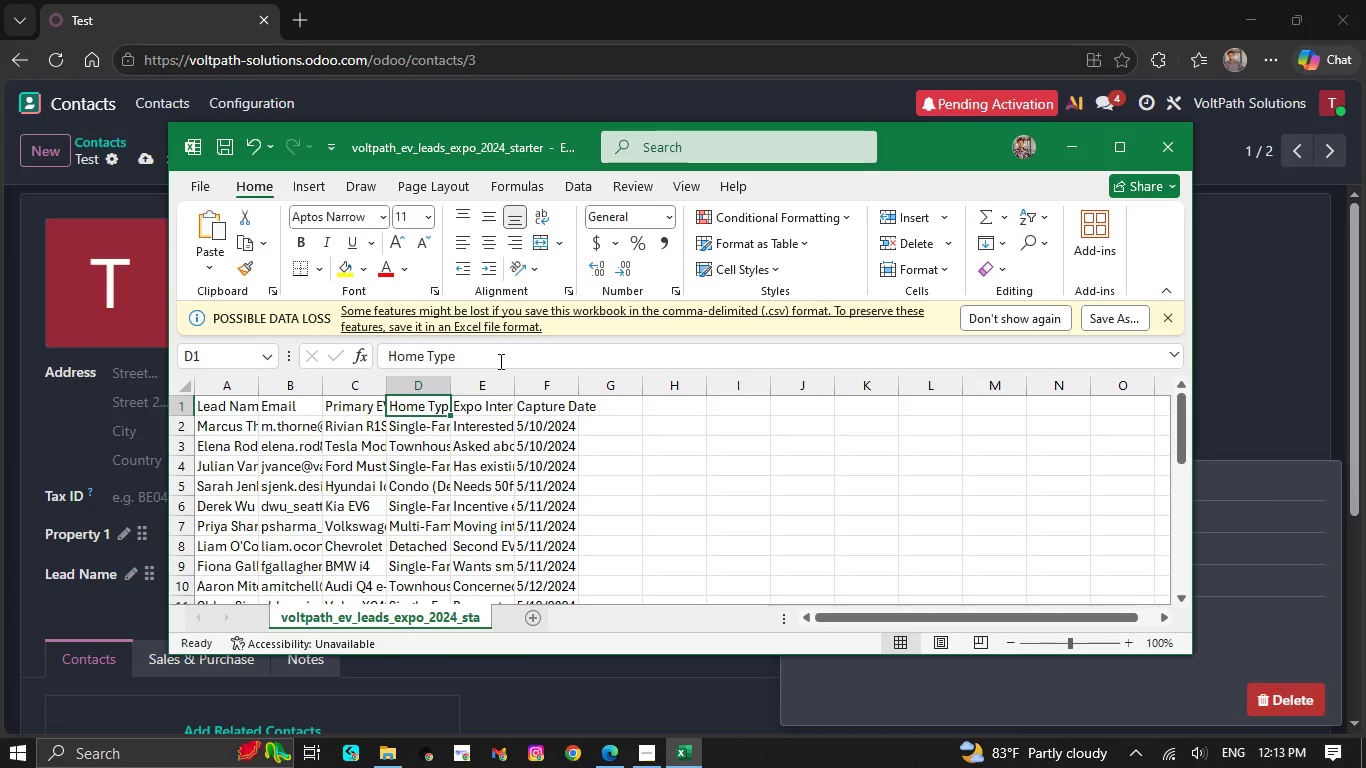 
left_click_drag(start_coordinate=[489, 362], to_coordinate=[381, 363])
 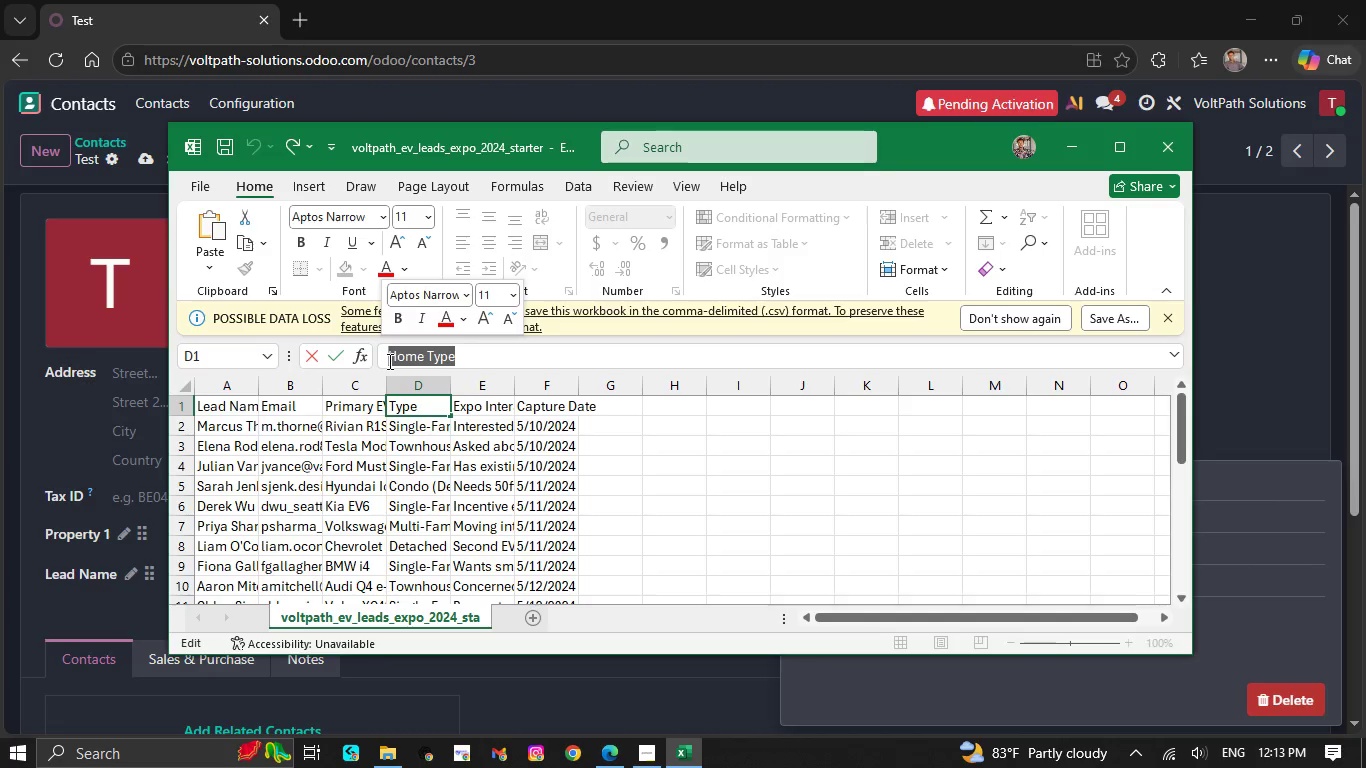 
key(Control+C)
 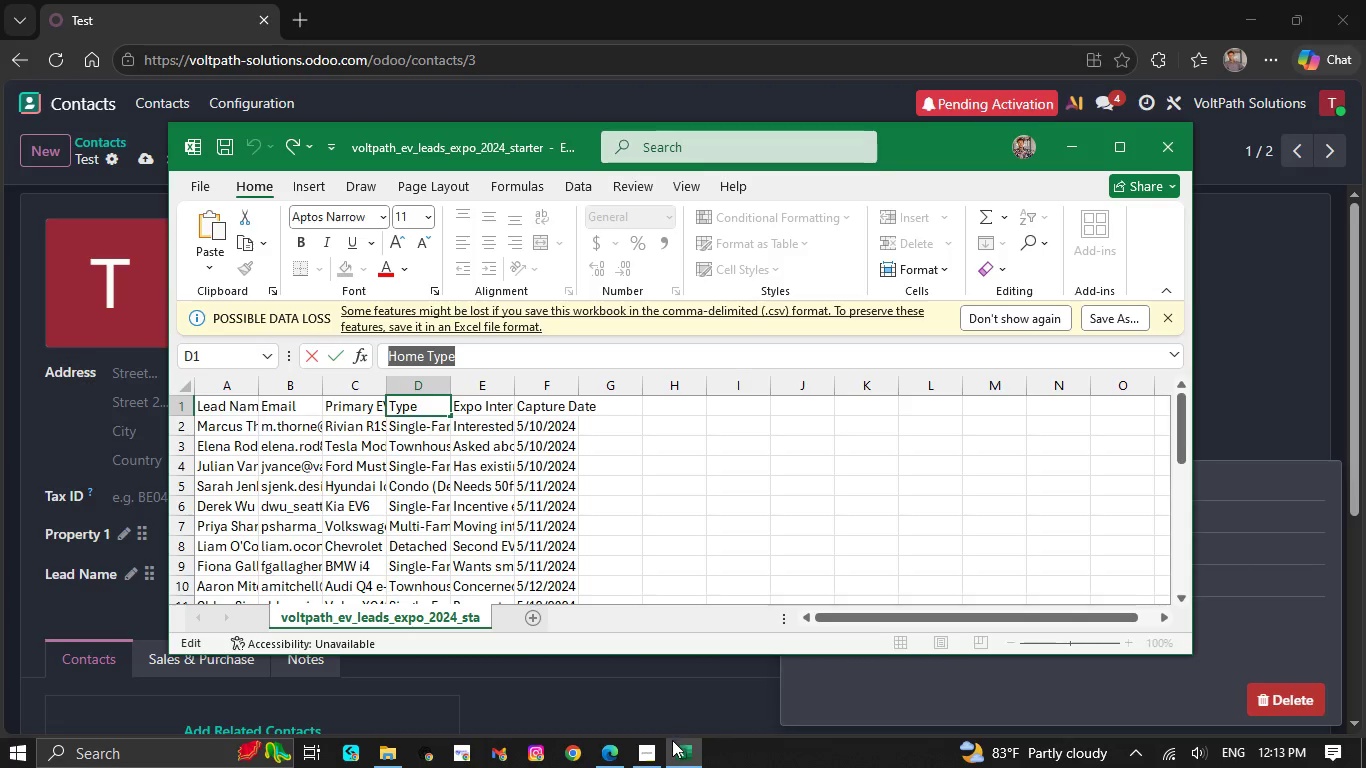 
left_click([684, 753])
 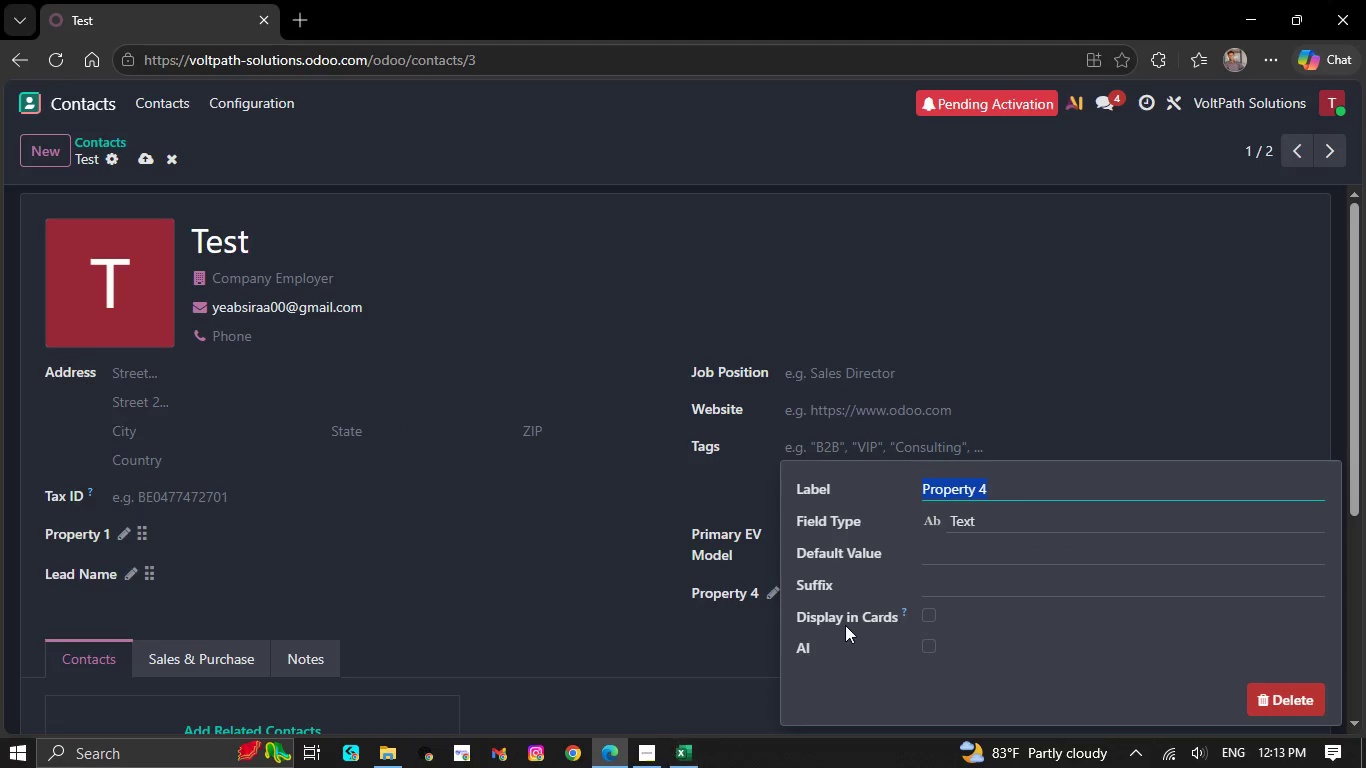 
key(Control+V)
 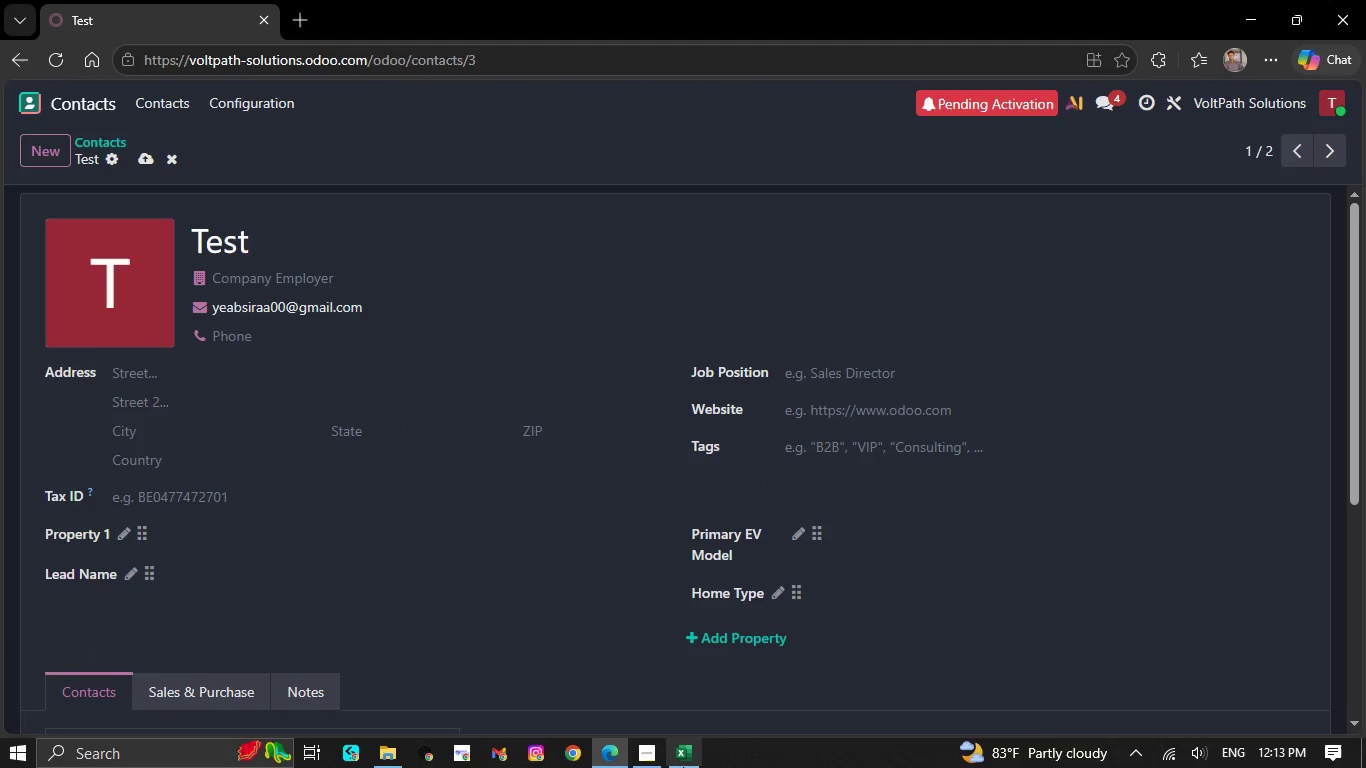 
left_click([679, 755])
 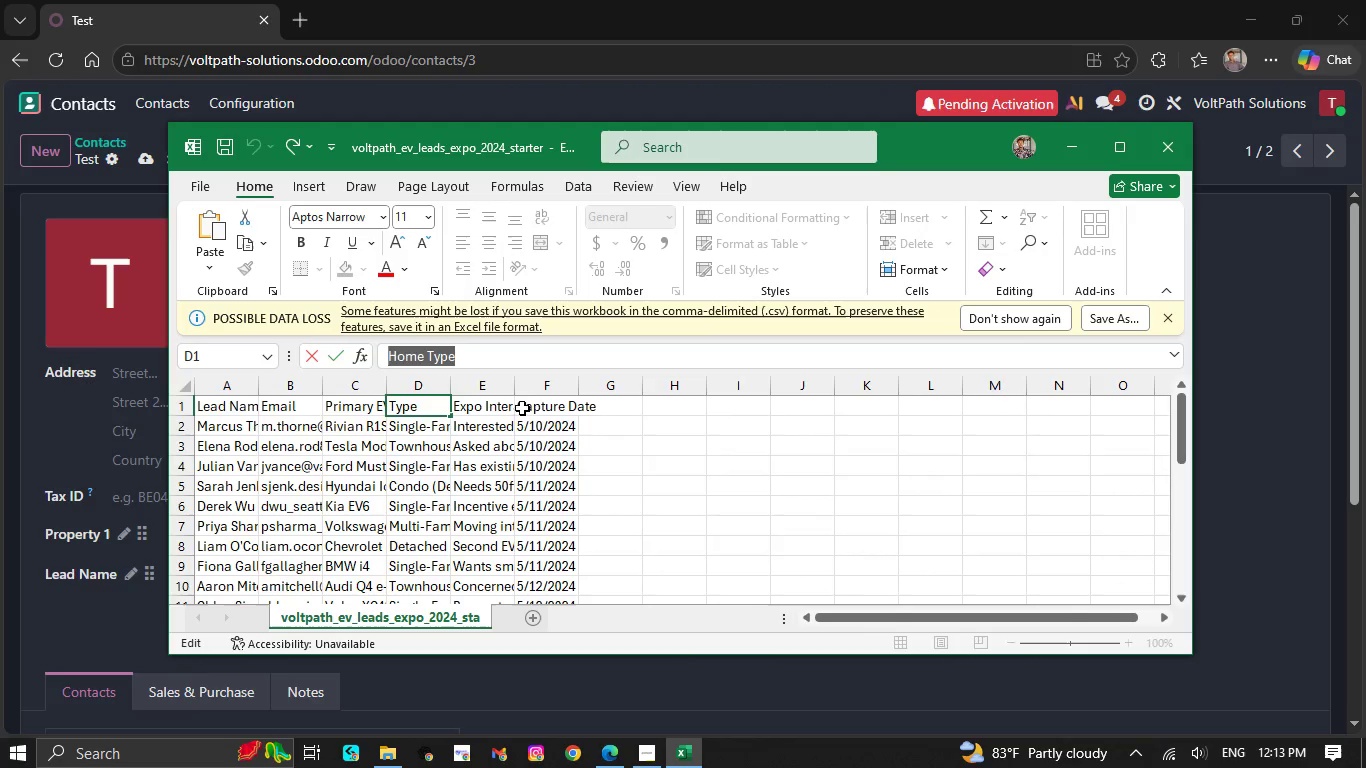 
left_click([503, 404])
 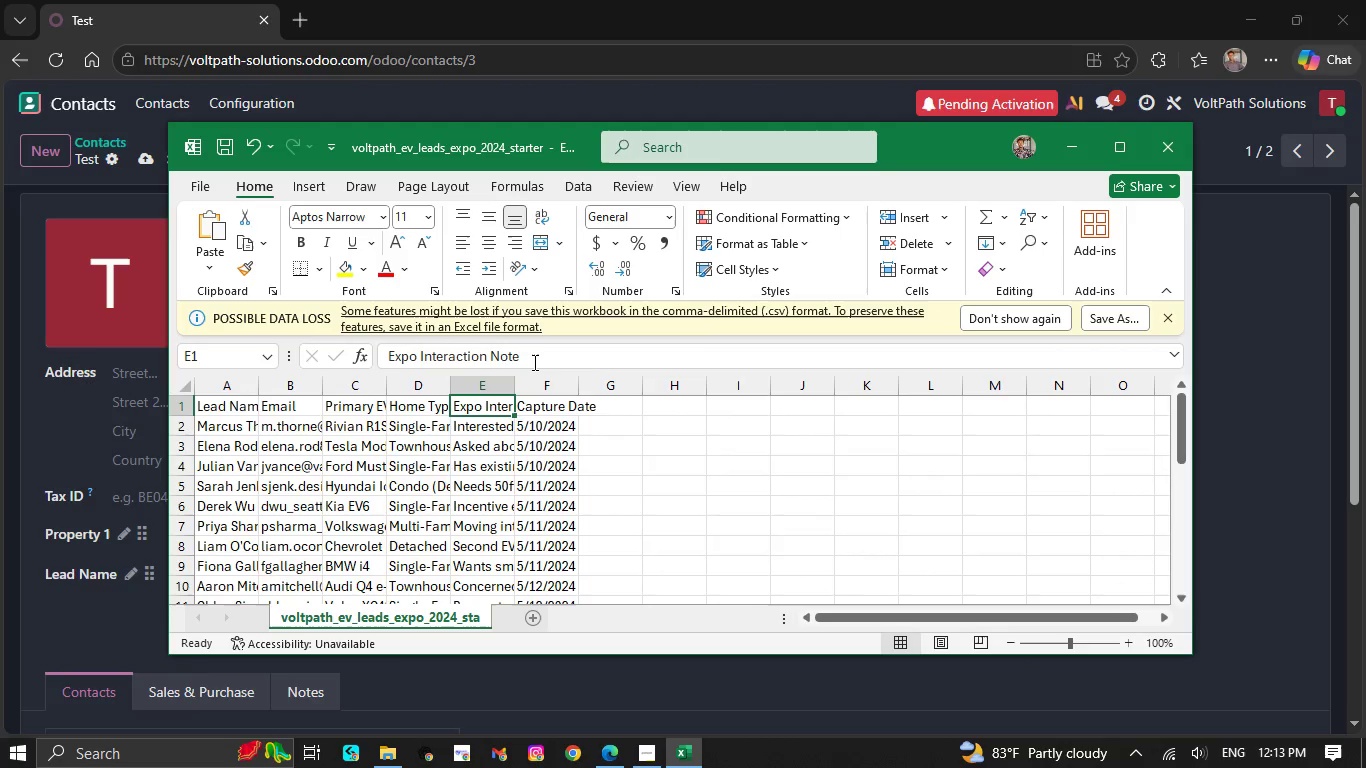 
left_click_drag(start_coordinate=[533, 362], to_coordinate=[382, 368])
 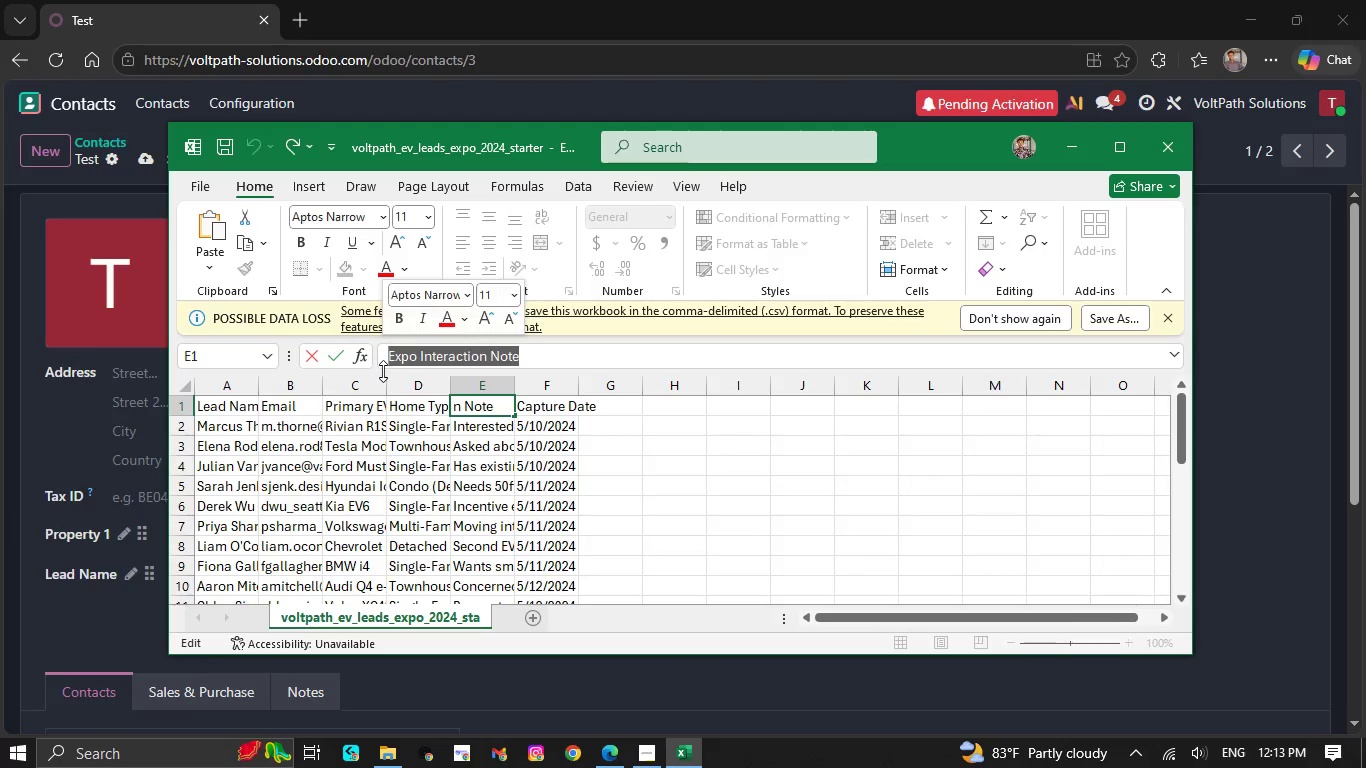 
key(Control+C)
 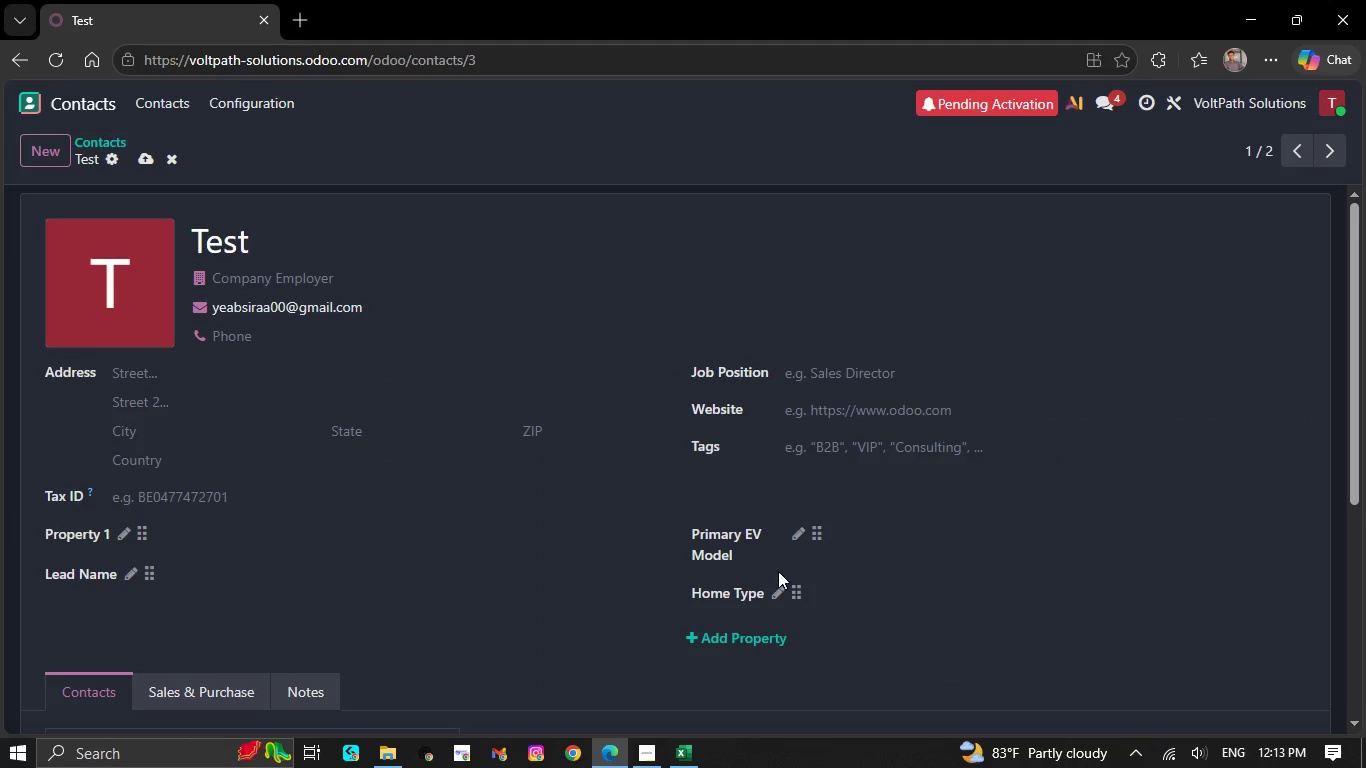 
left_click([755, 629])
 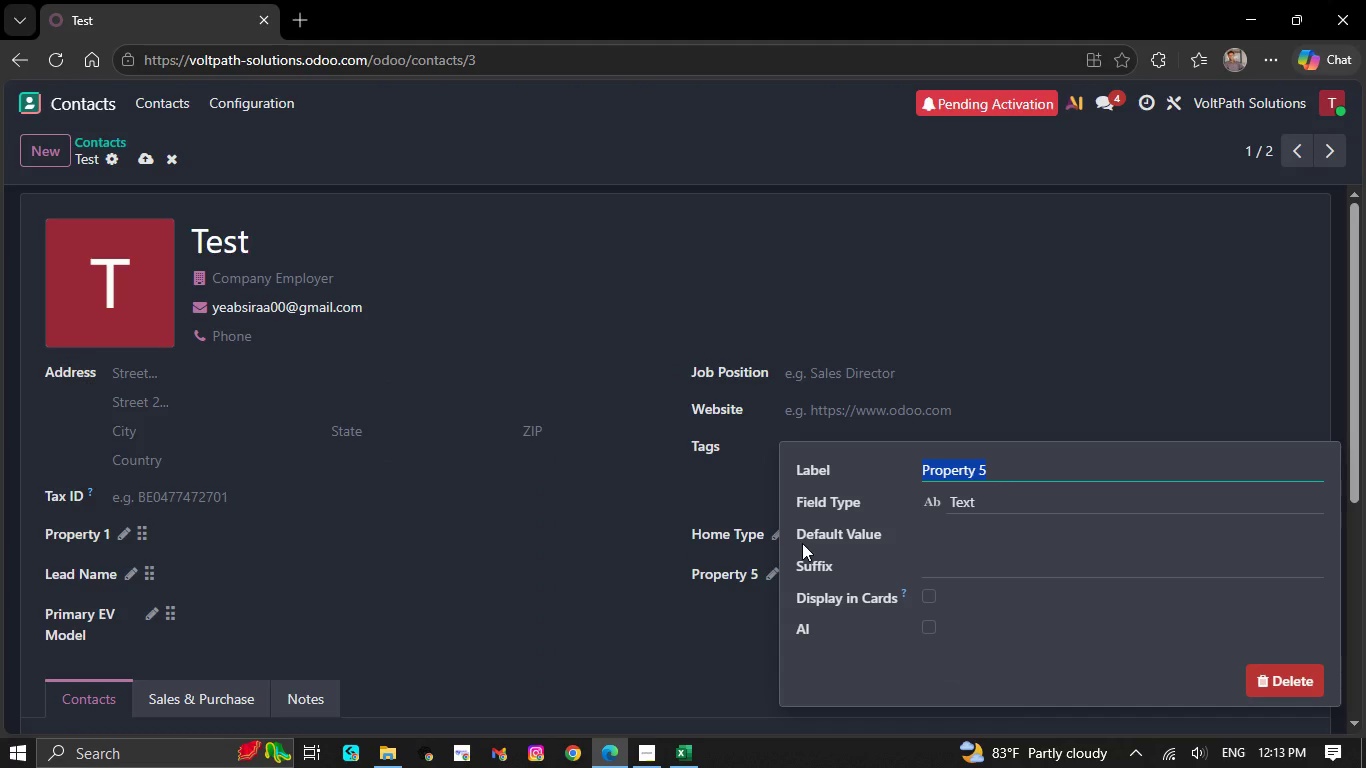 
key(Control+V)
 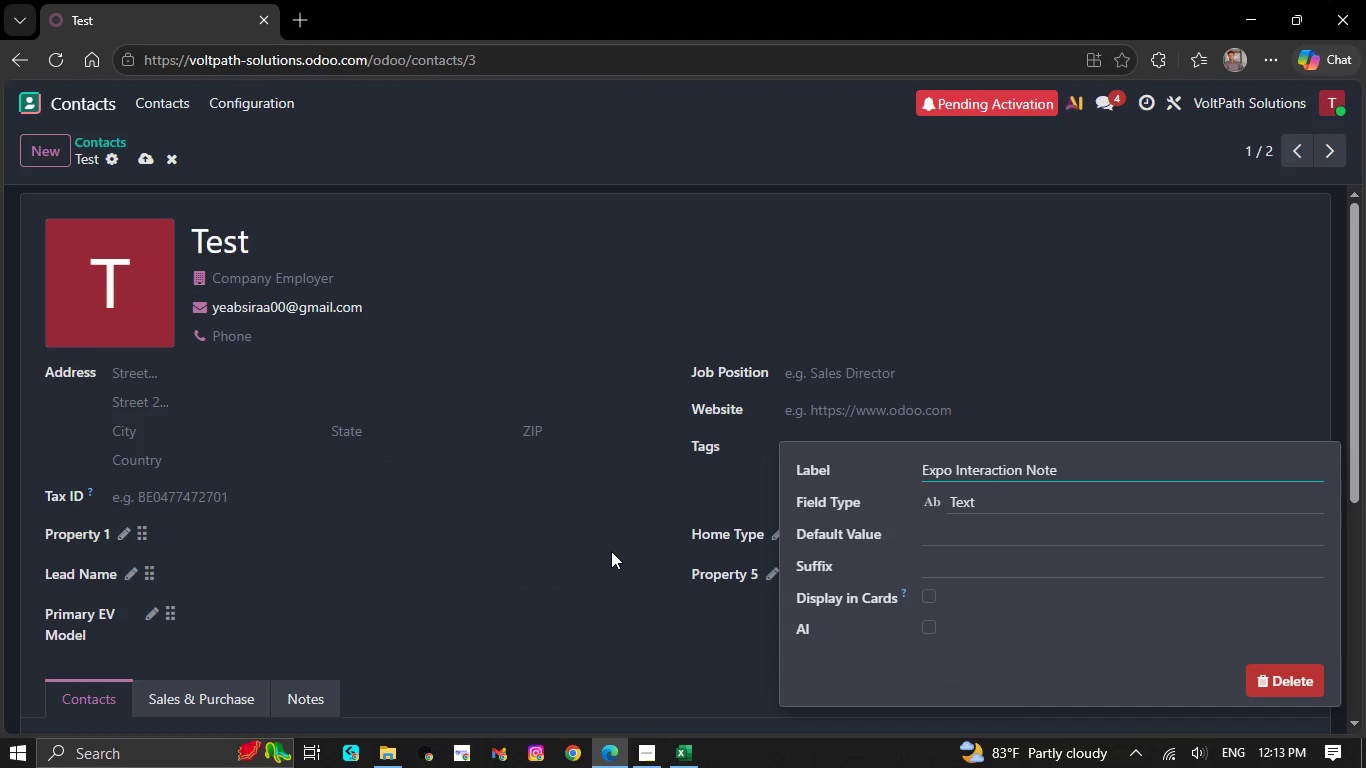 
left_click([609, 511])
 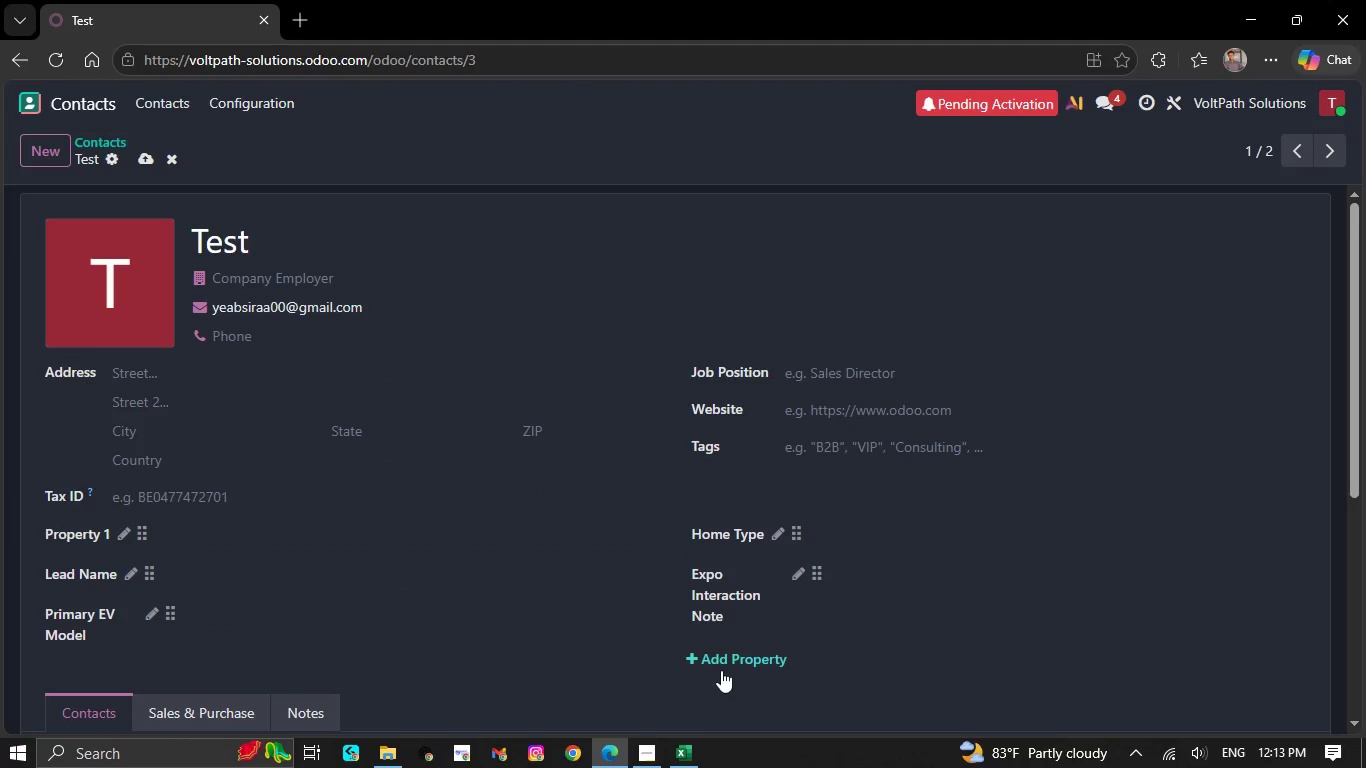 
left_click([721, 658])
 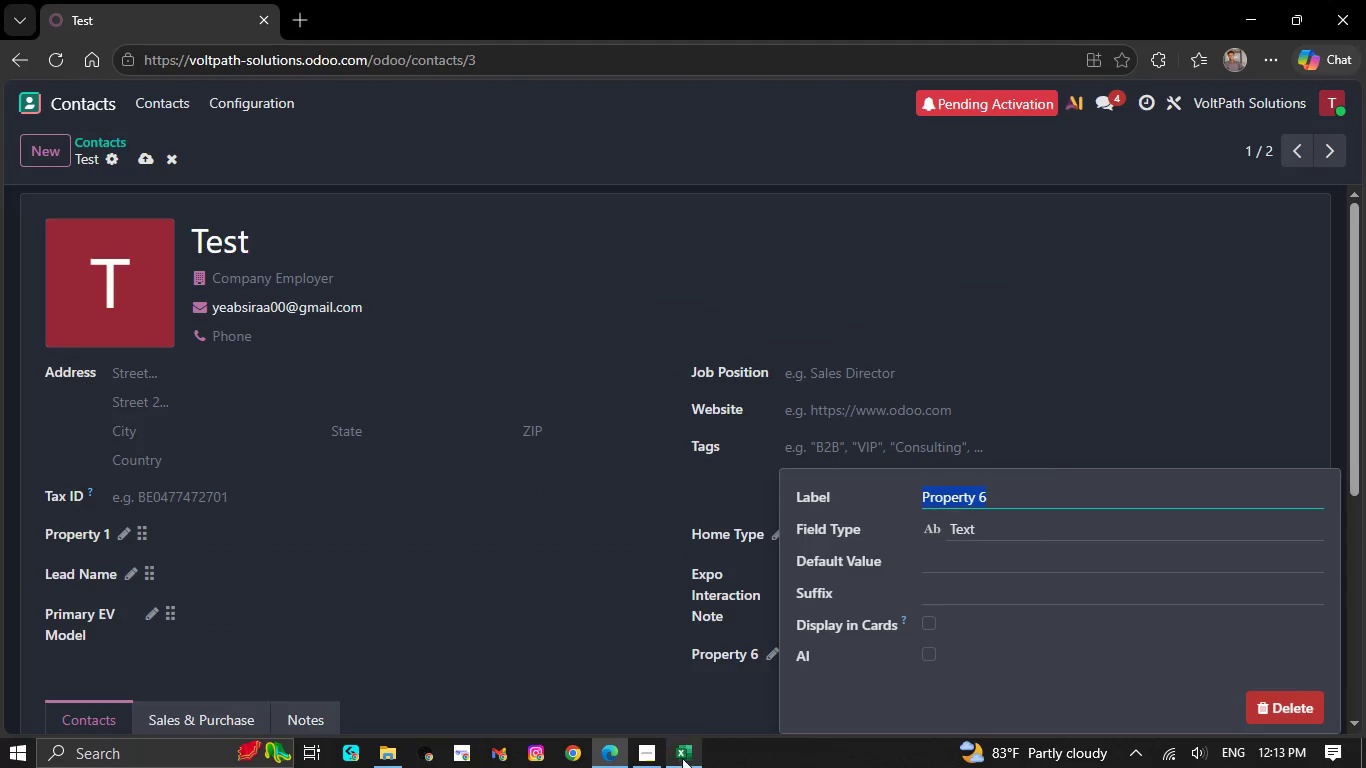 
left_click([681, 760])
 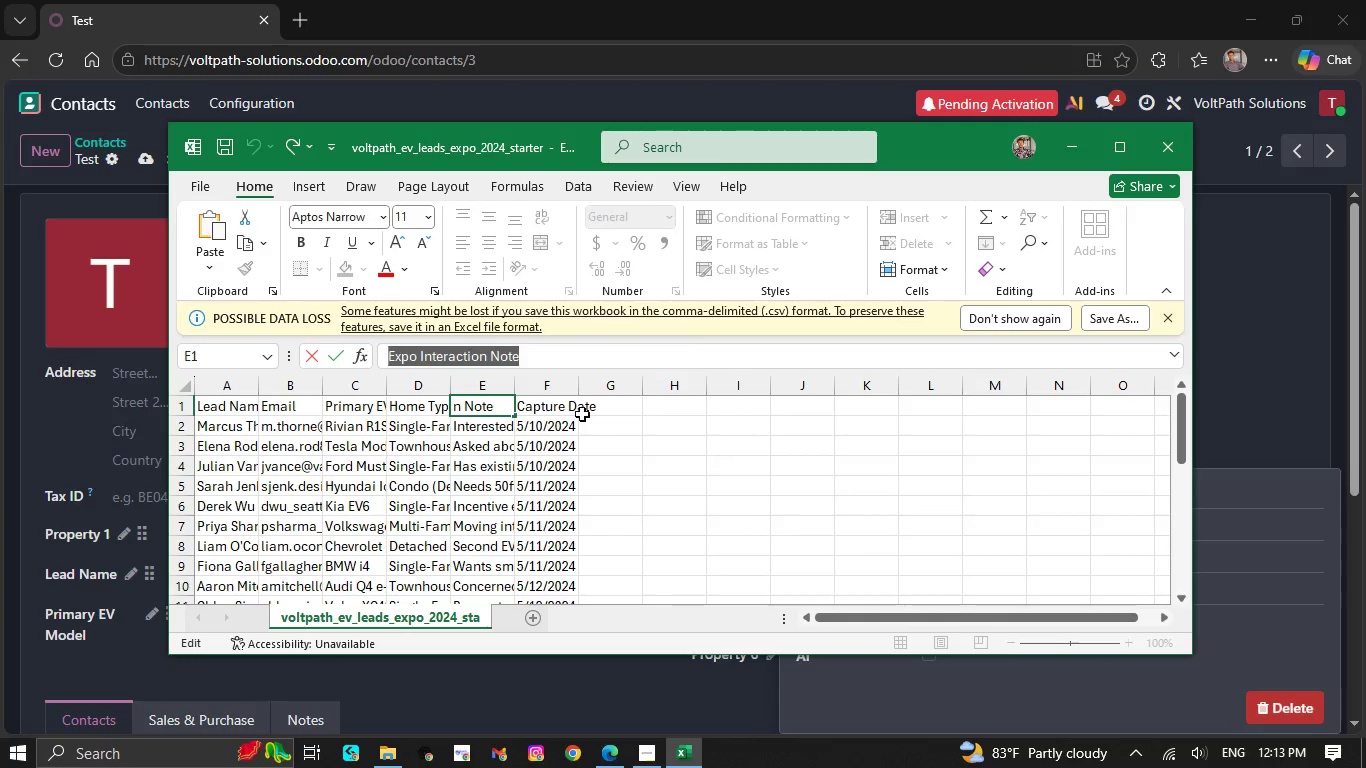 
left_click([557, 412])
 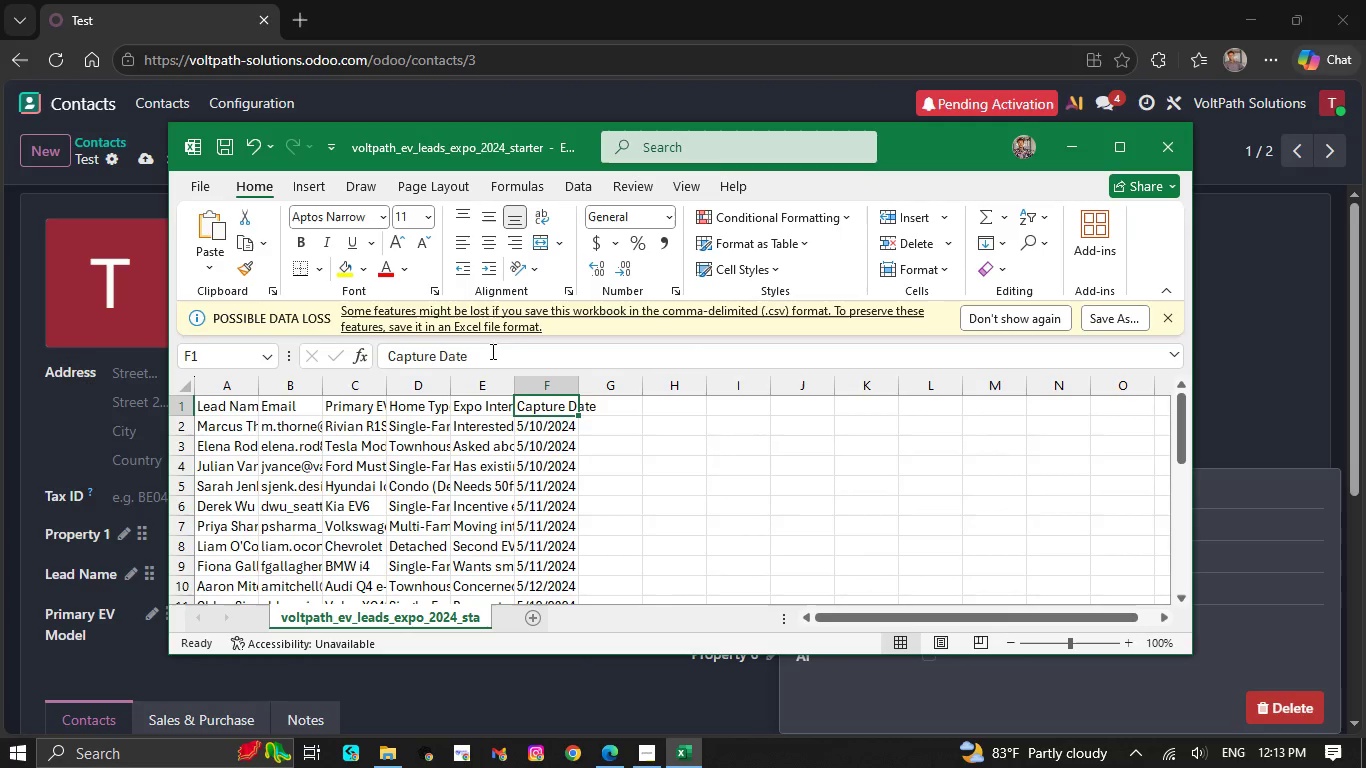 
left_click_drag(start_coordinate=[478, 355], to_coordinate=[382, 353])
 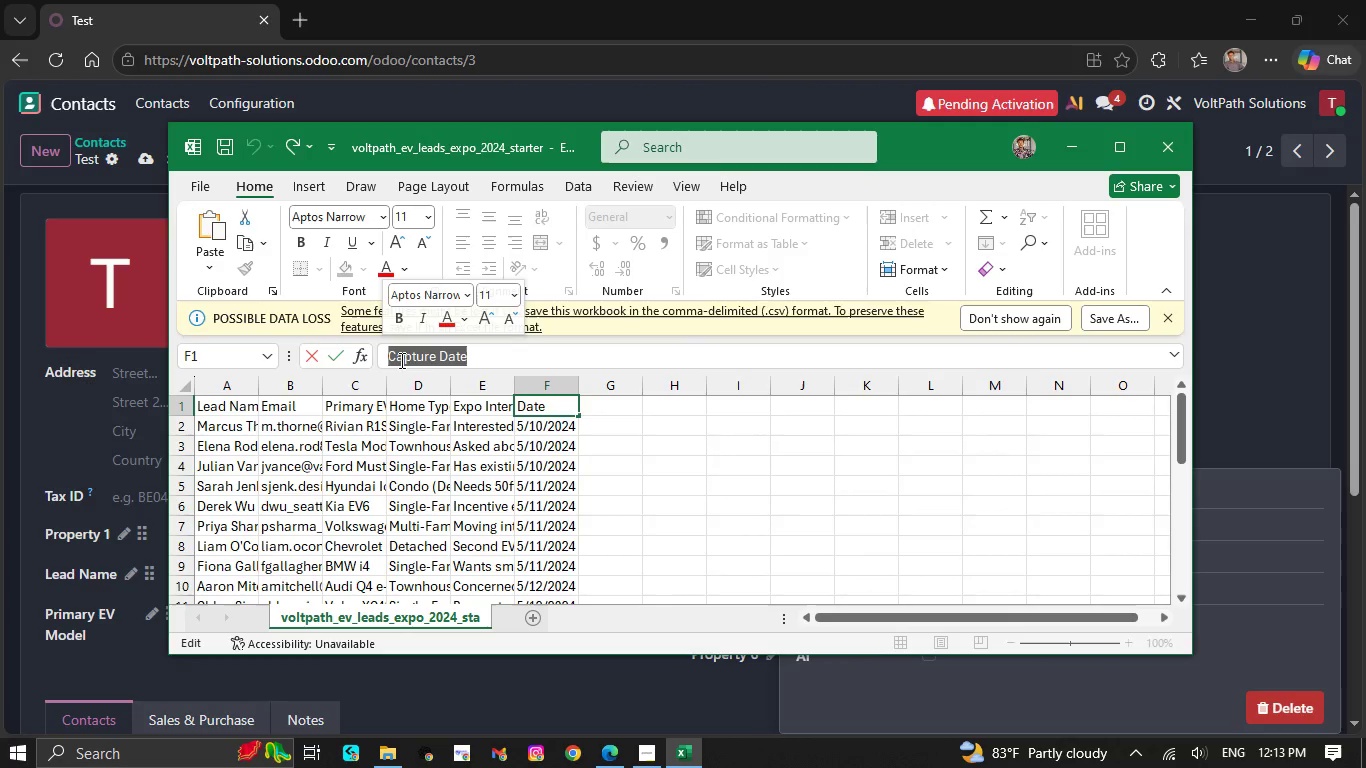 
key(Control+C)
 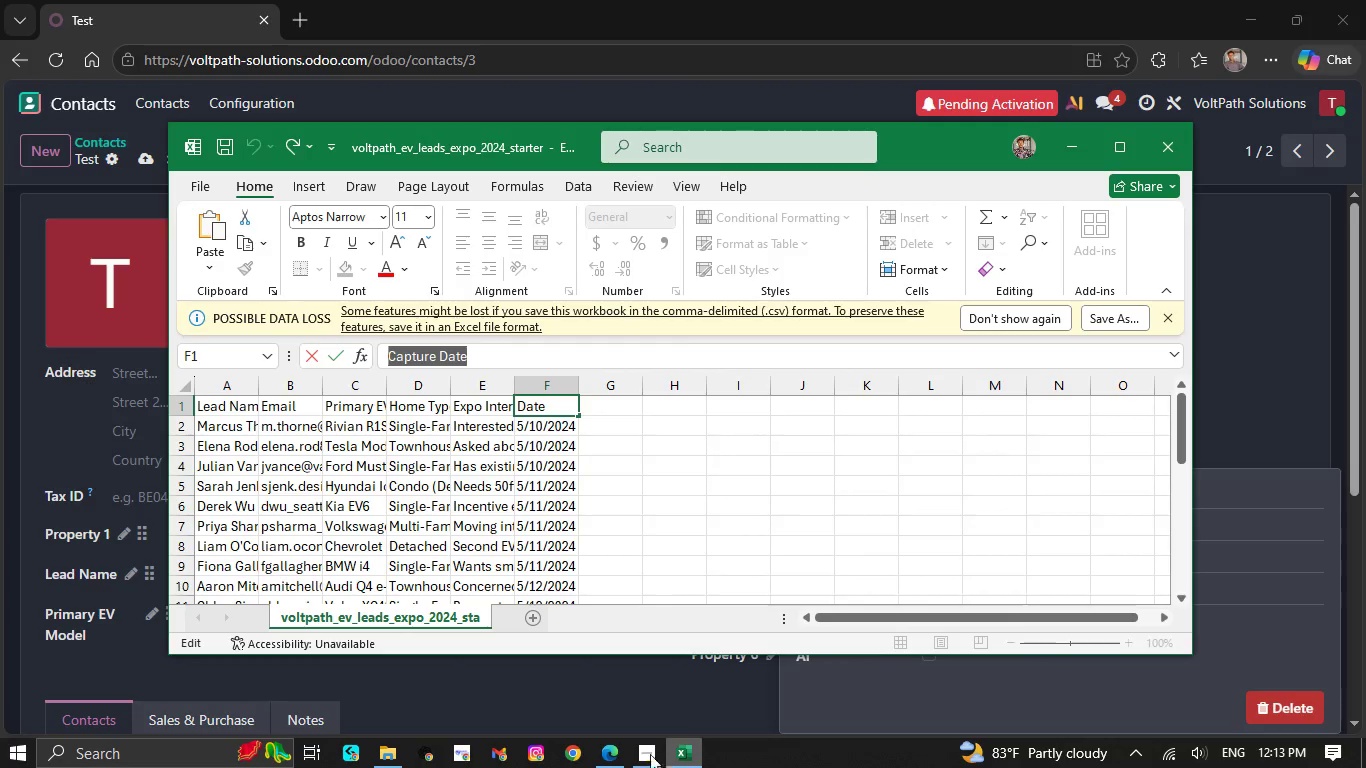 
left_click([638, 750])